 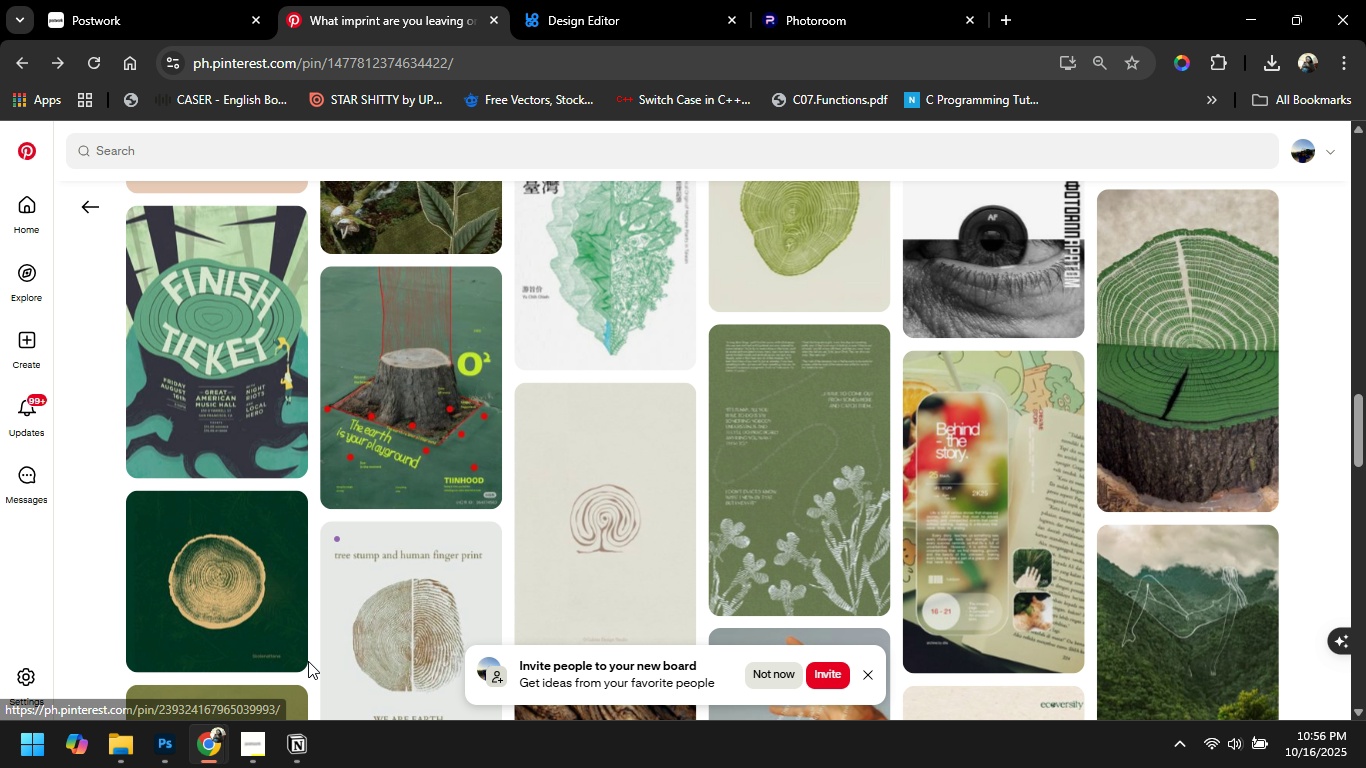 
scroll: coordinate [800, 519], scroll_direction: up, amount: 23.0
 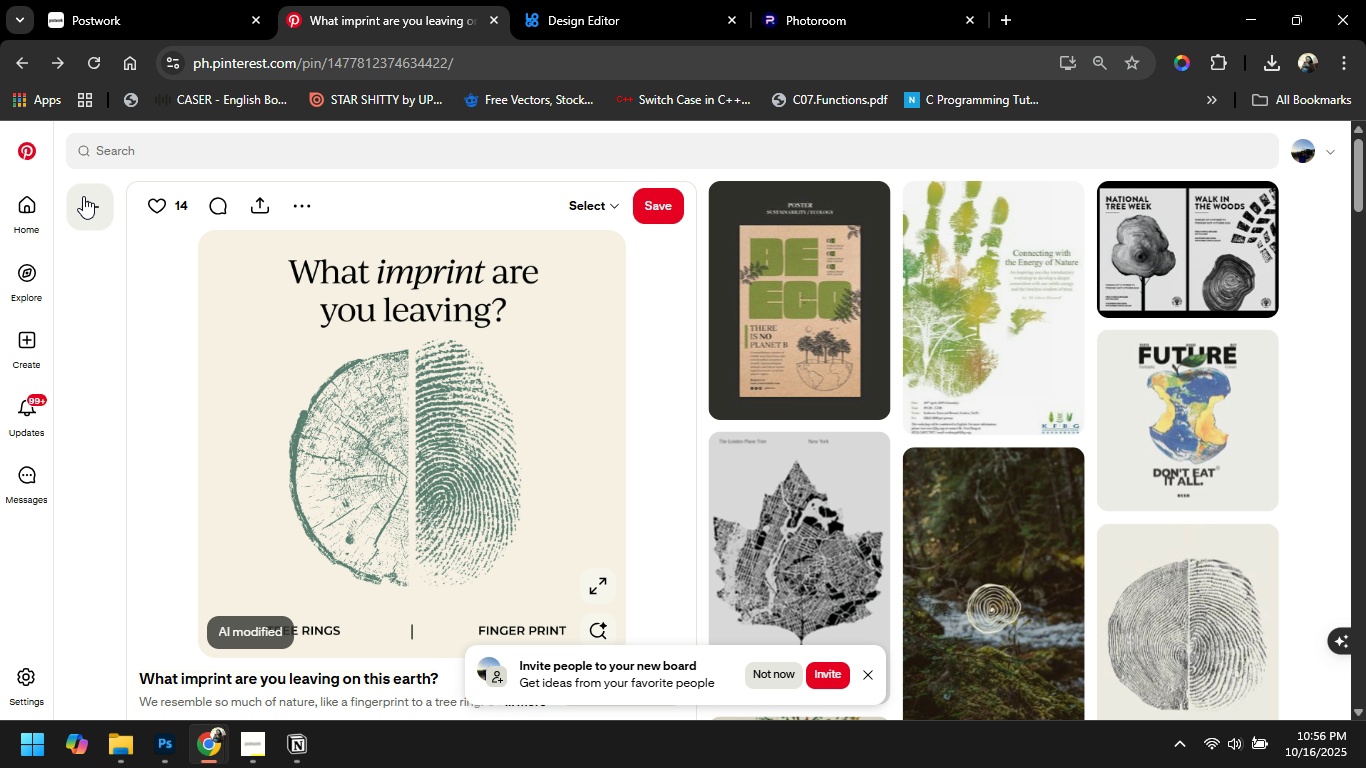 
left_click([83, 196])
 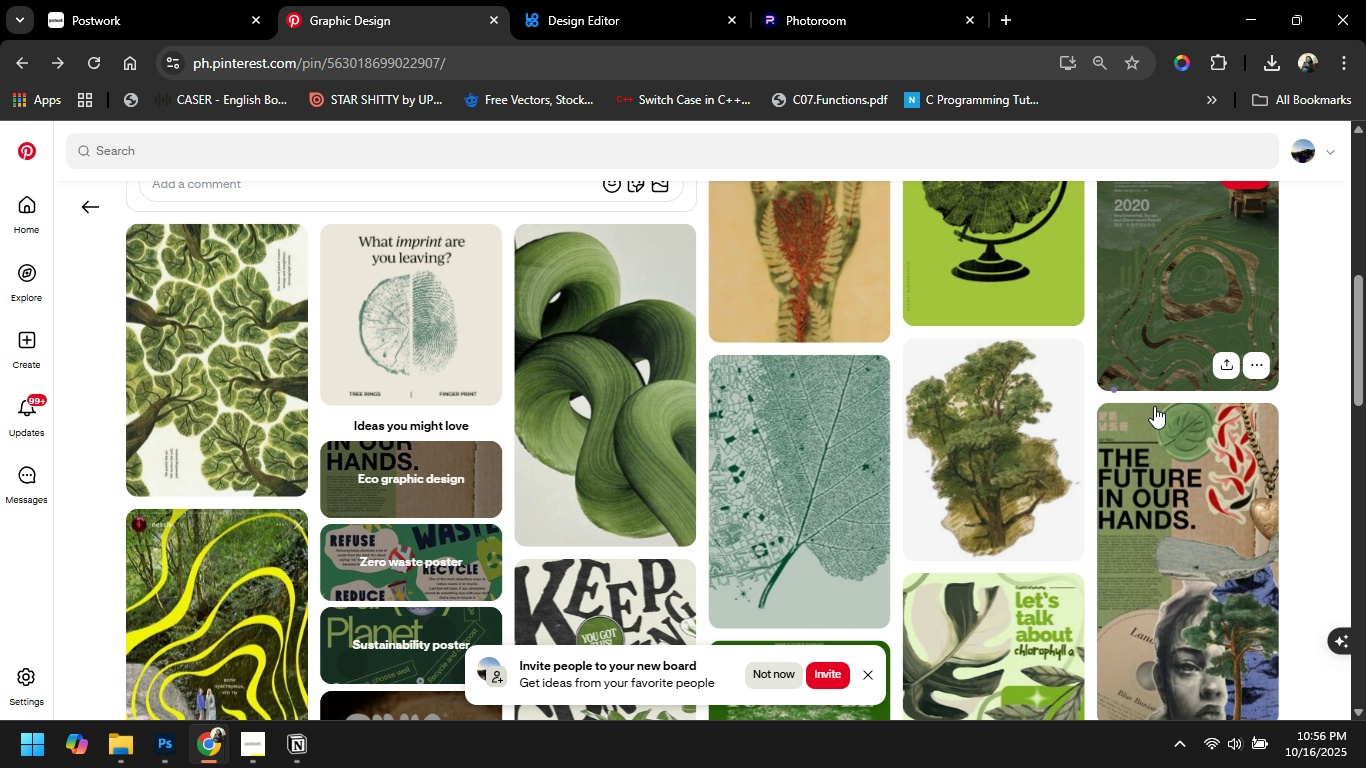 
scroll: coordinate [631, 462], scroll_direction: down, amount: 5.0
 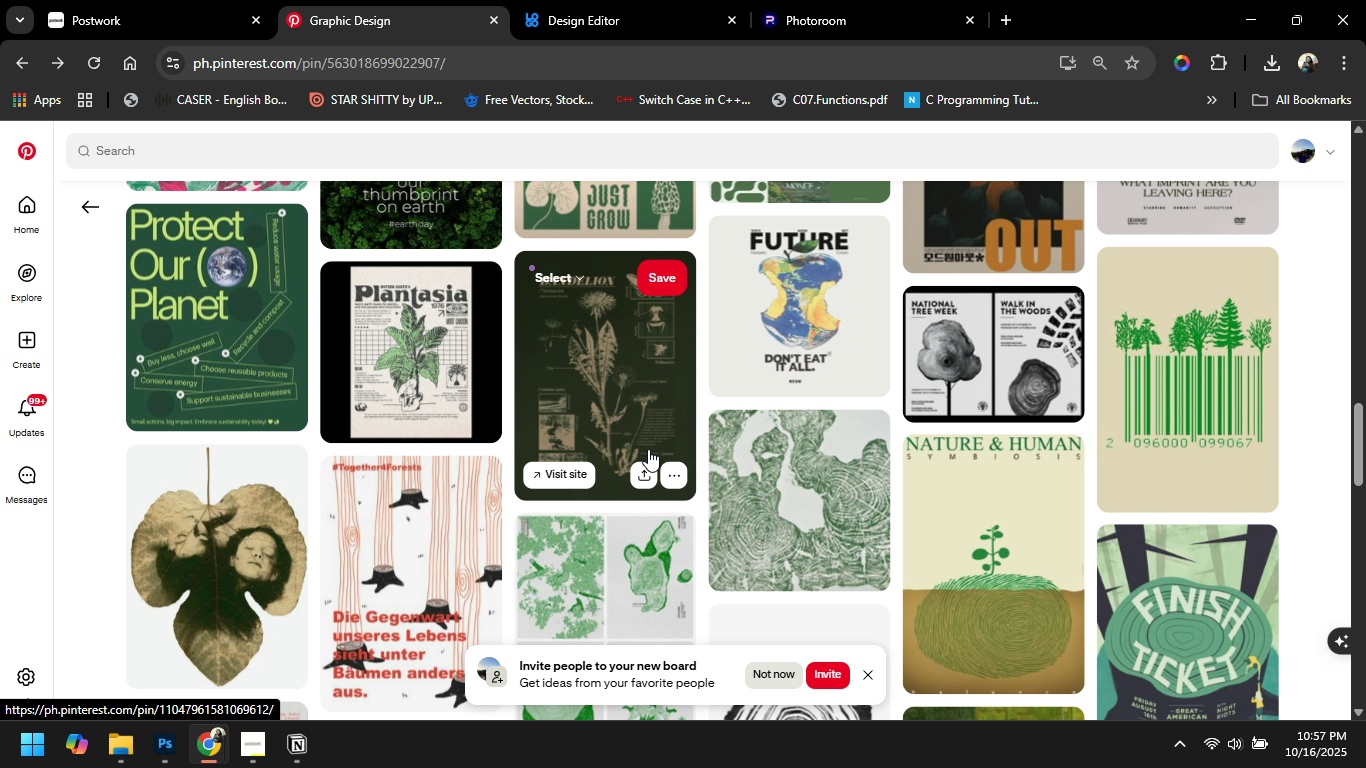 
scroll: coordinate [652, 447], scroll_direction: up, amount: 20.0